 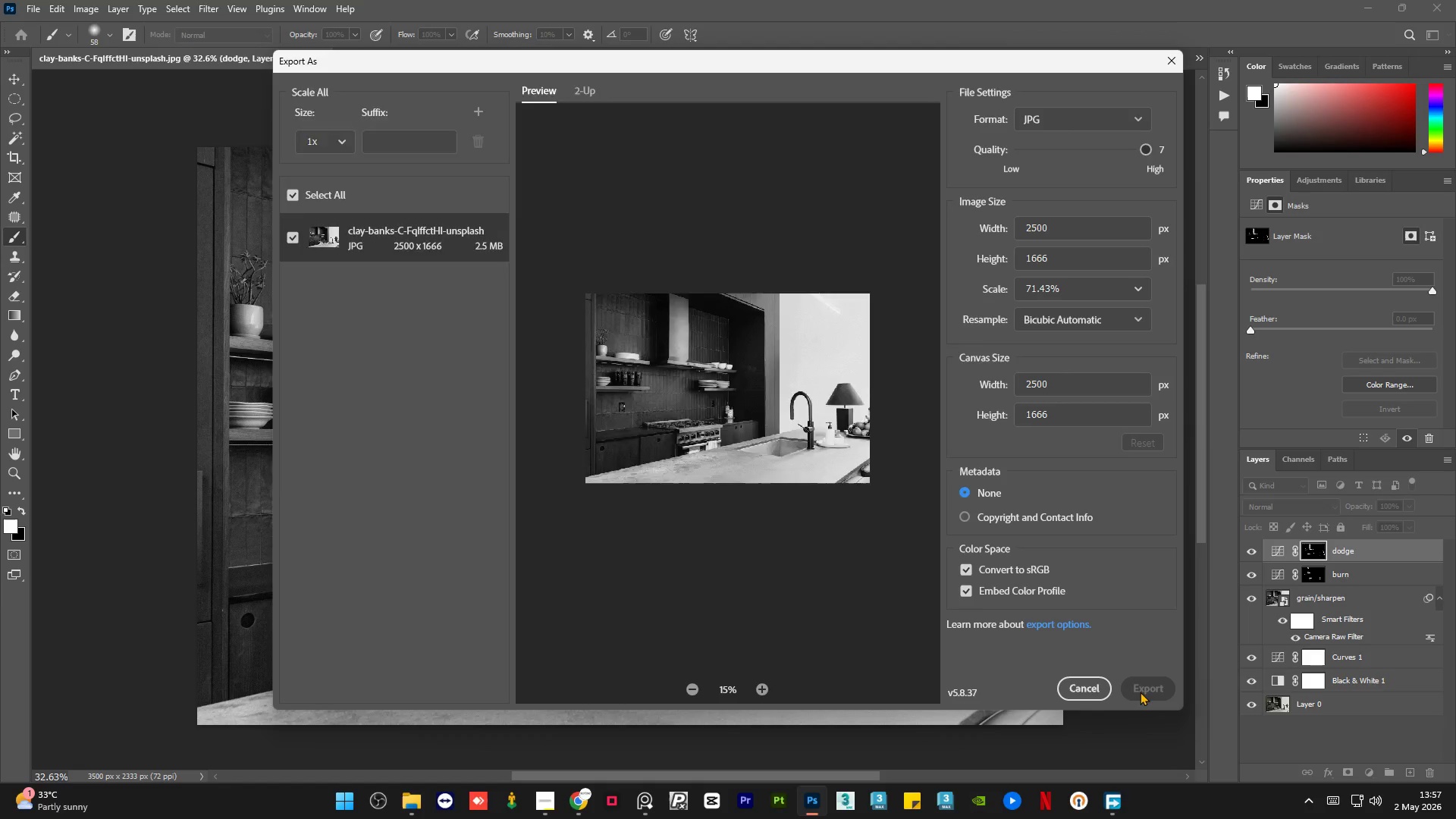 
left_click([695, 289])
 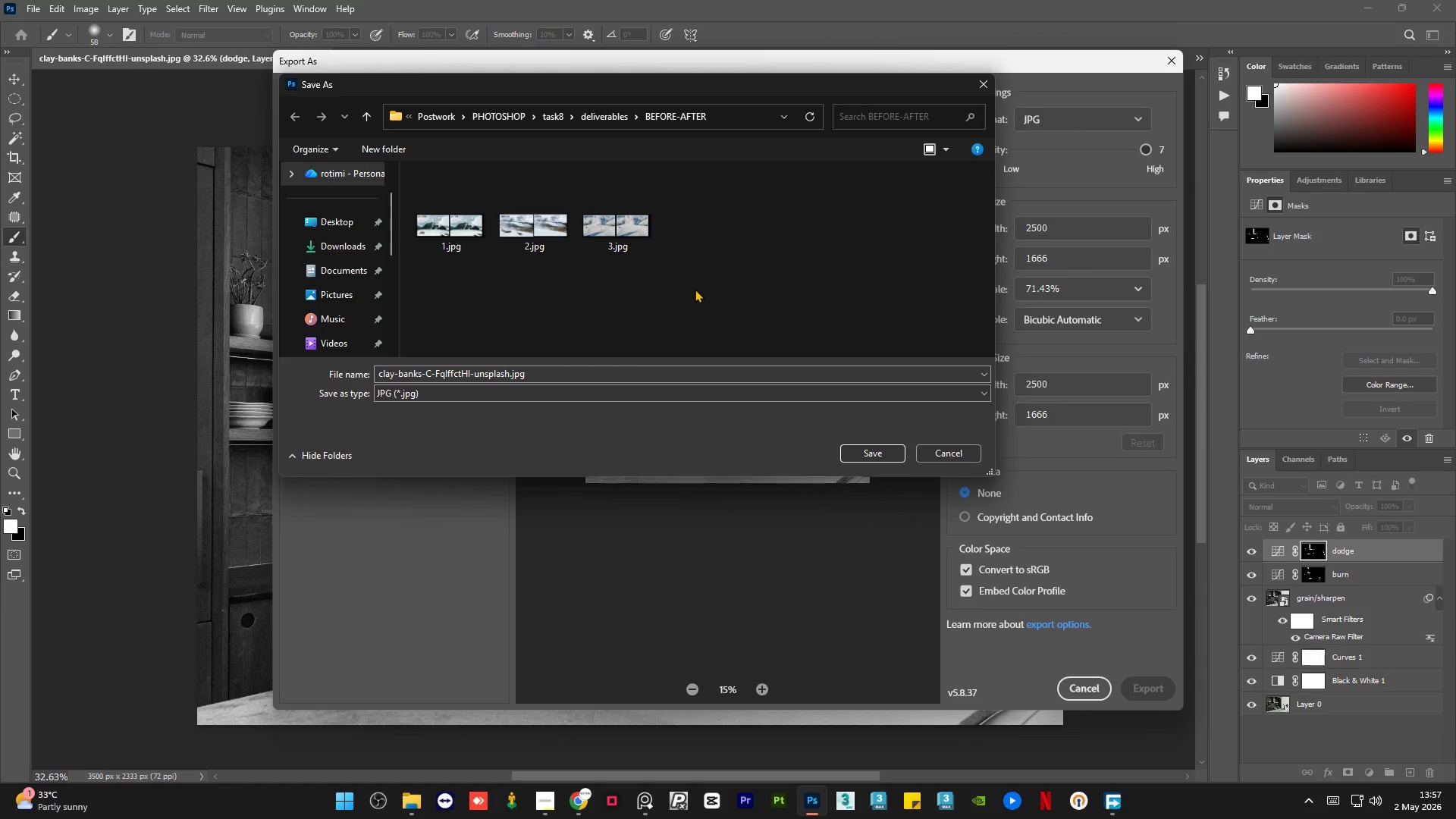 
key(Backspace)
 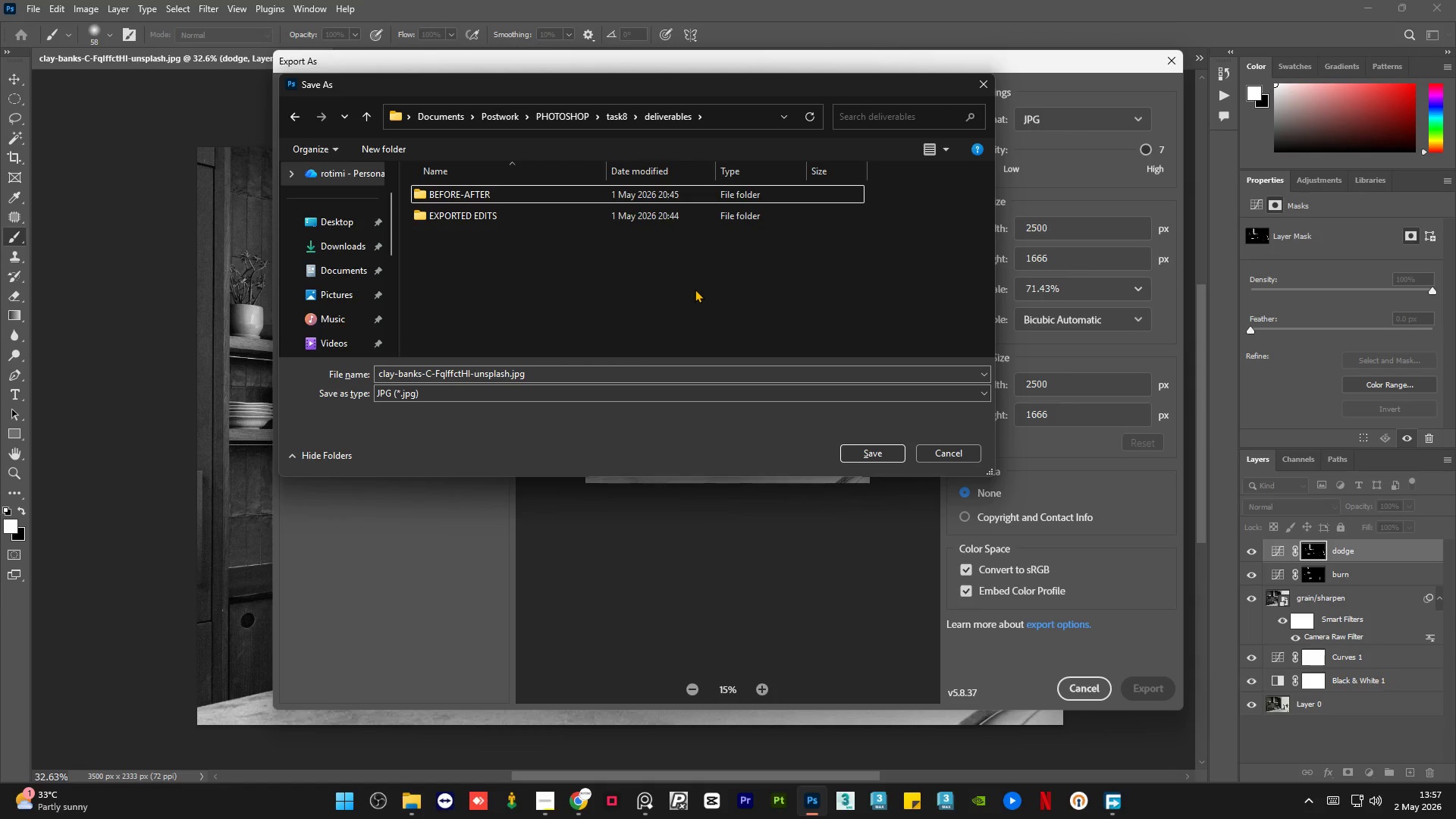 
key(Backspace)
 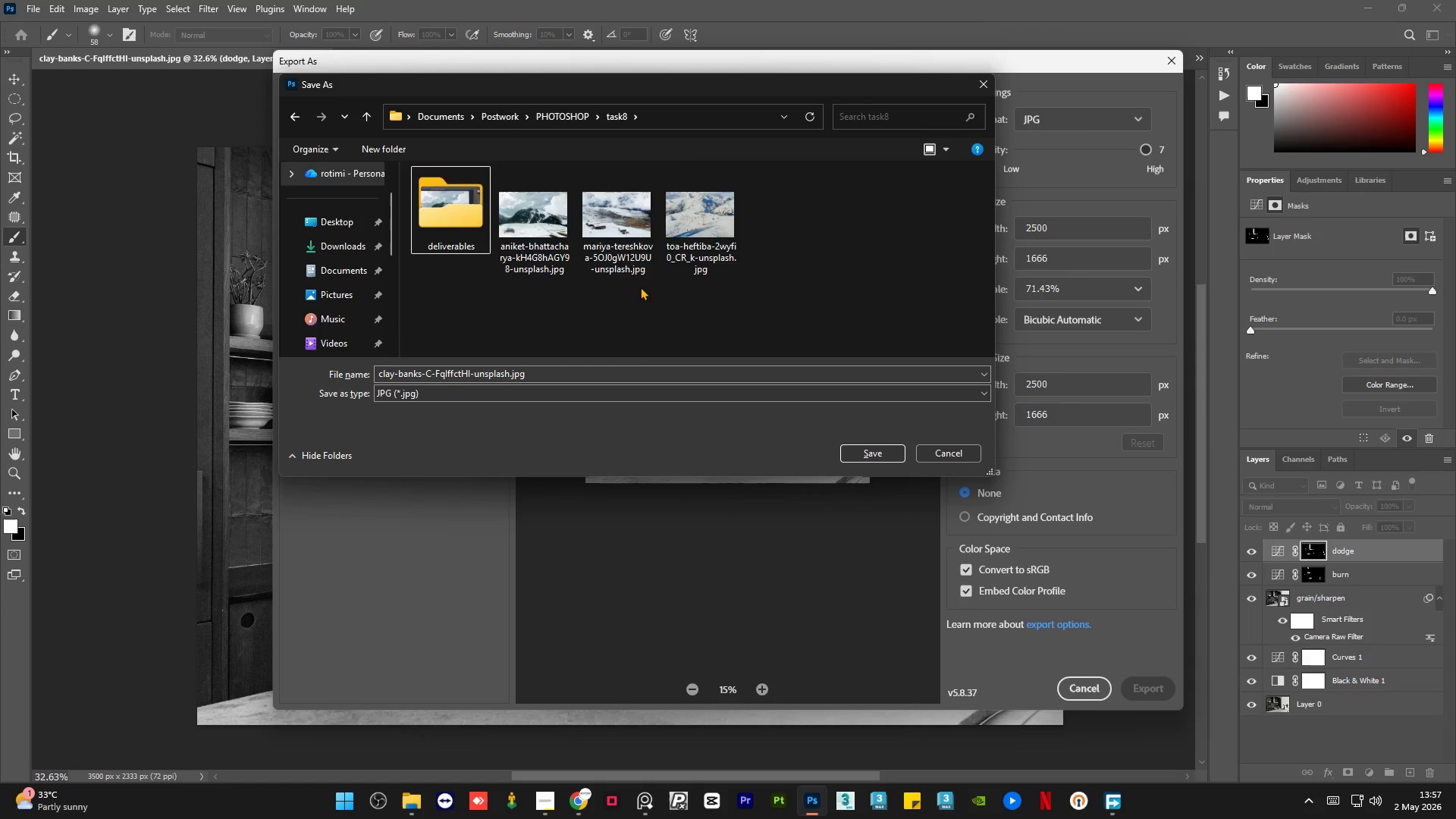 
key(Backspace)
 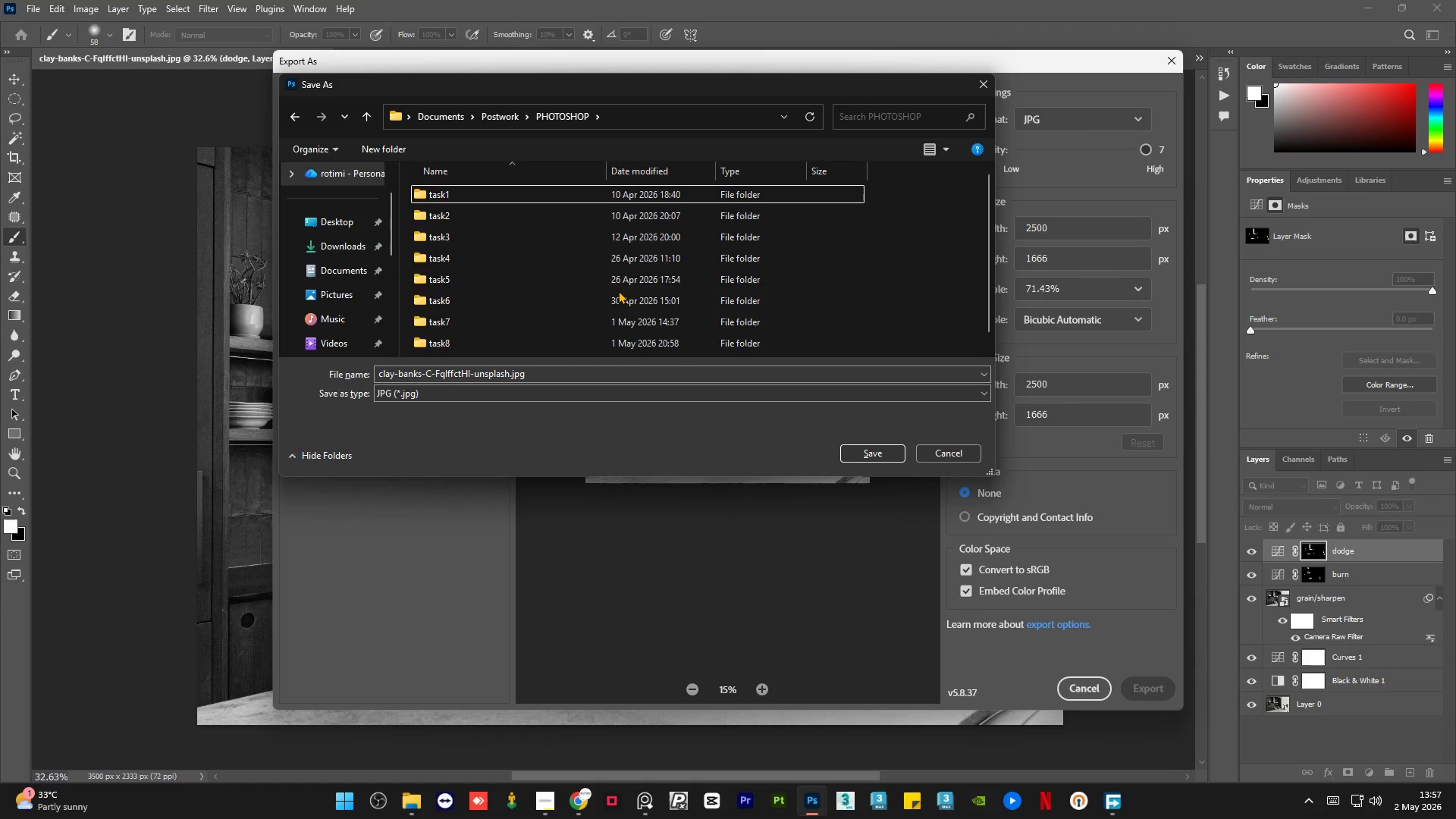 
scroll: coordinate [458, 318], scroll_direction: down, amount: 9.0
 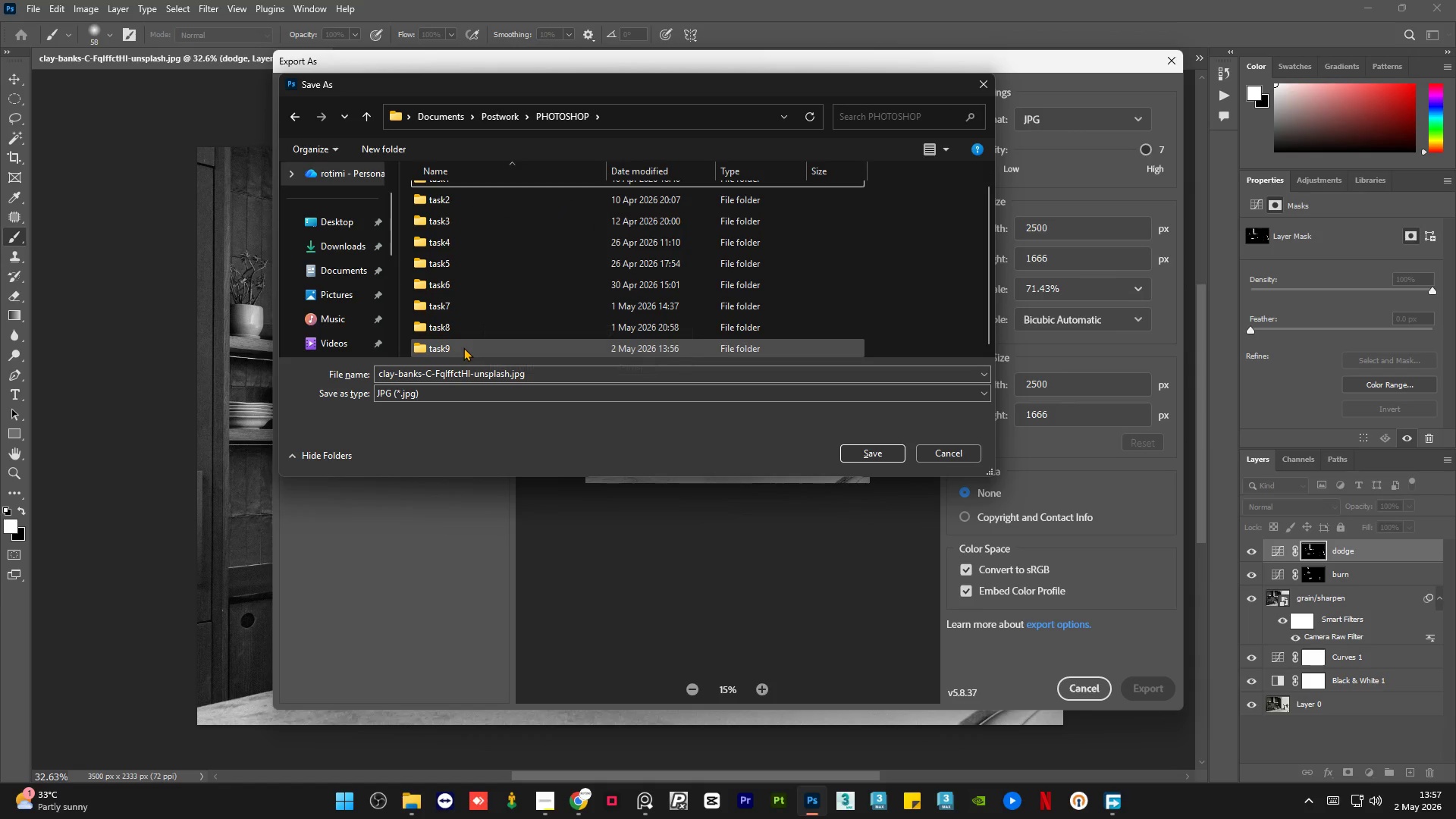 
double_click([464, 347])
 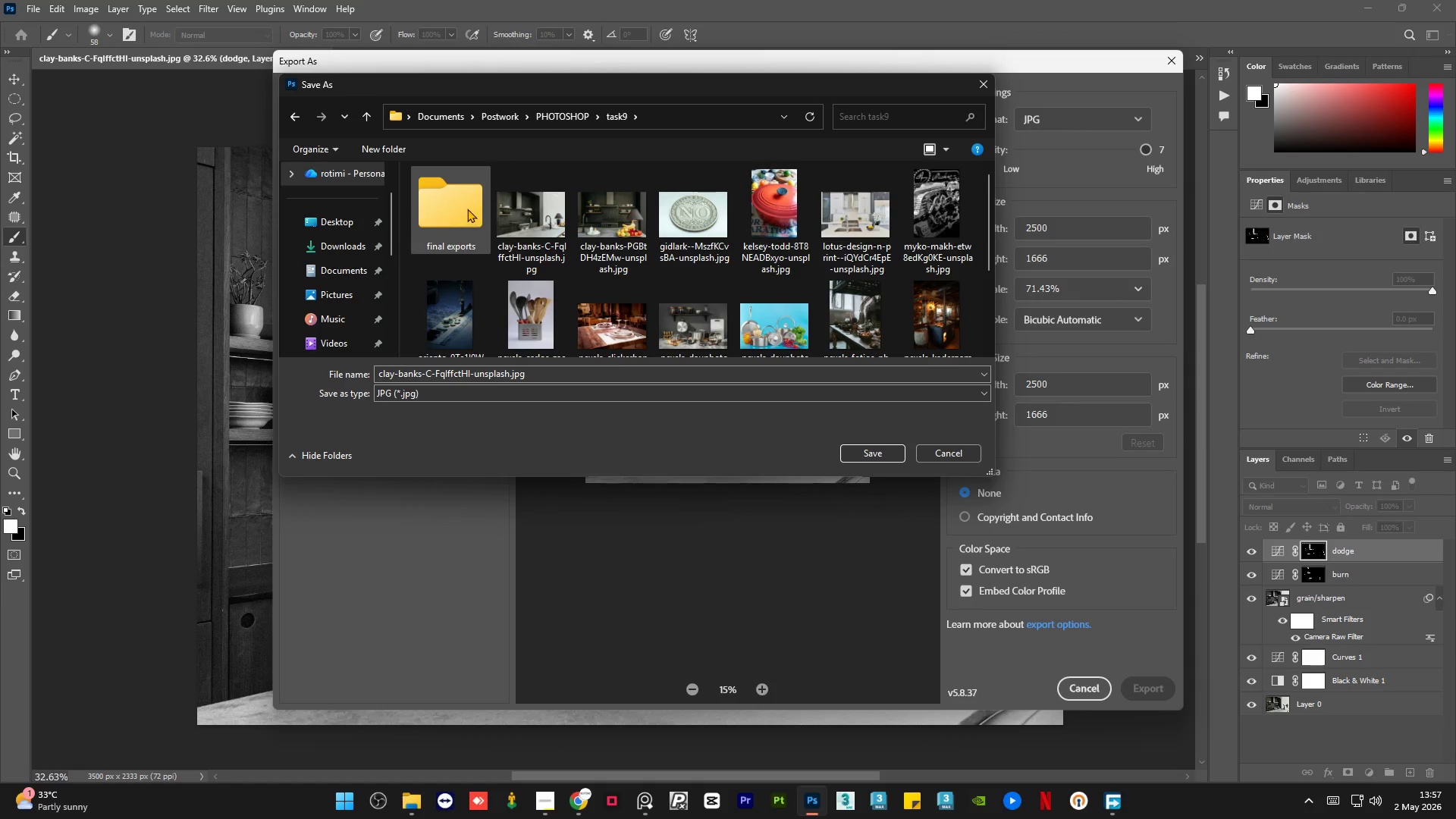 
double_click([467, 209])
 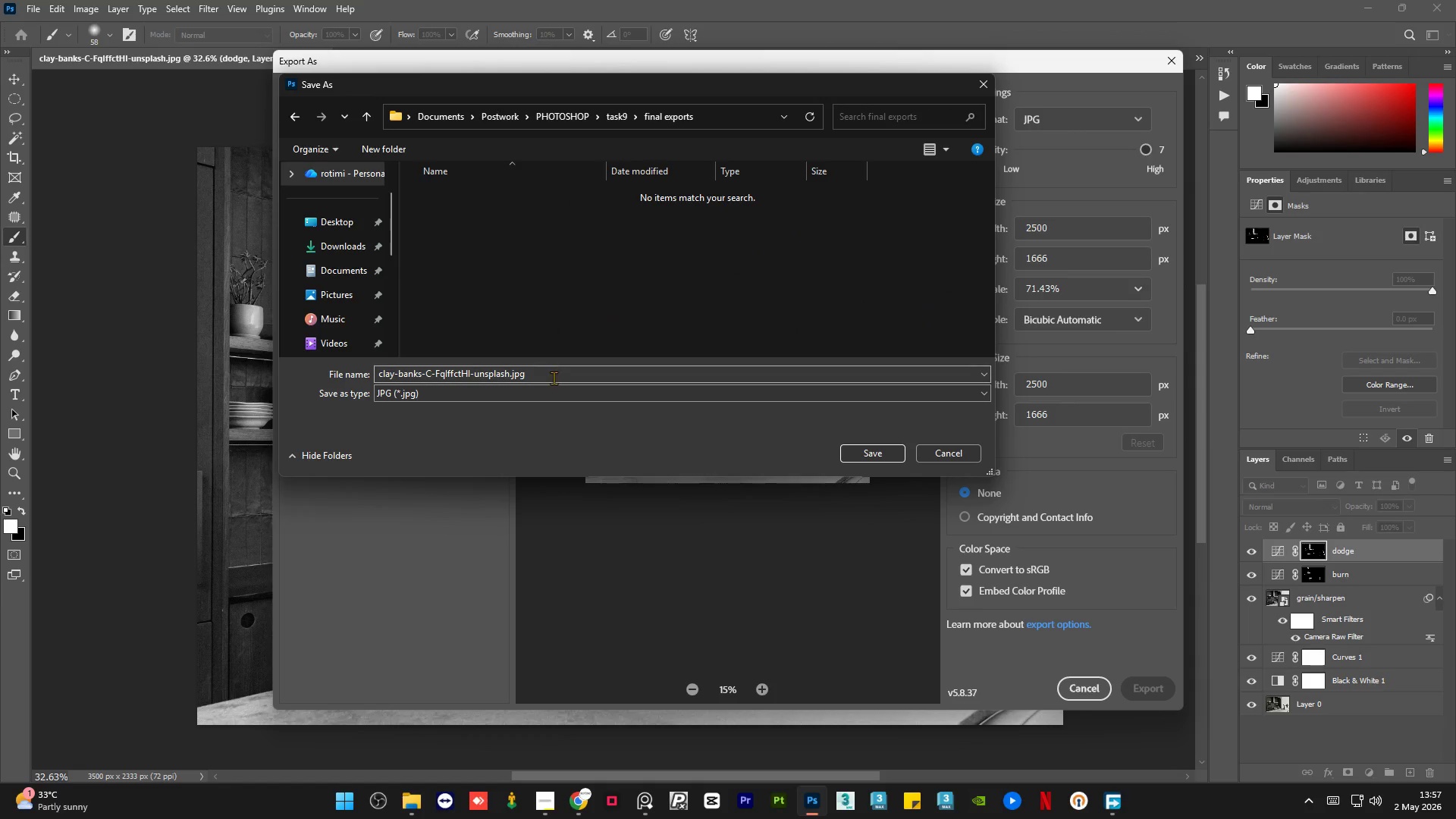 
left_click([554, 378])
 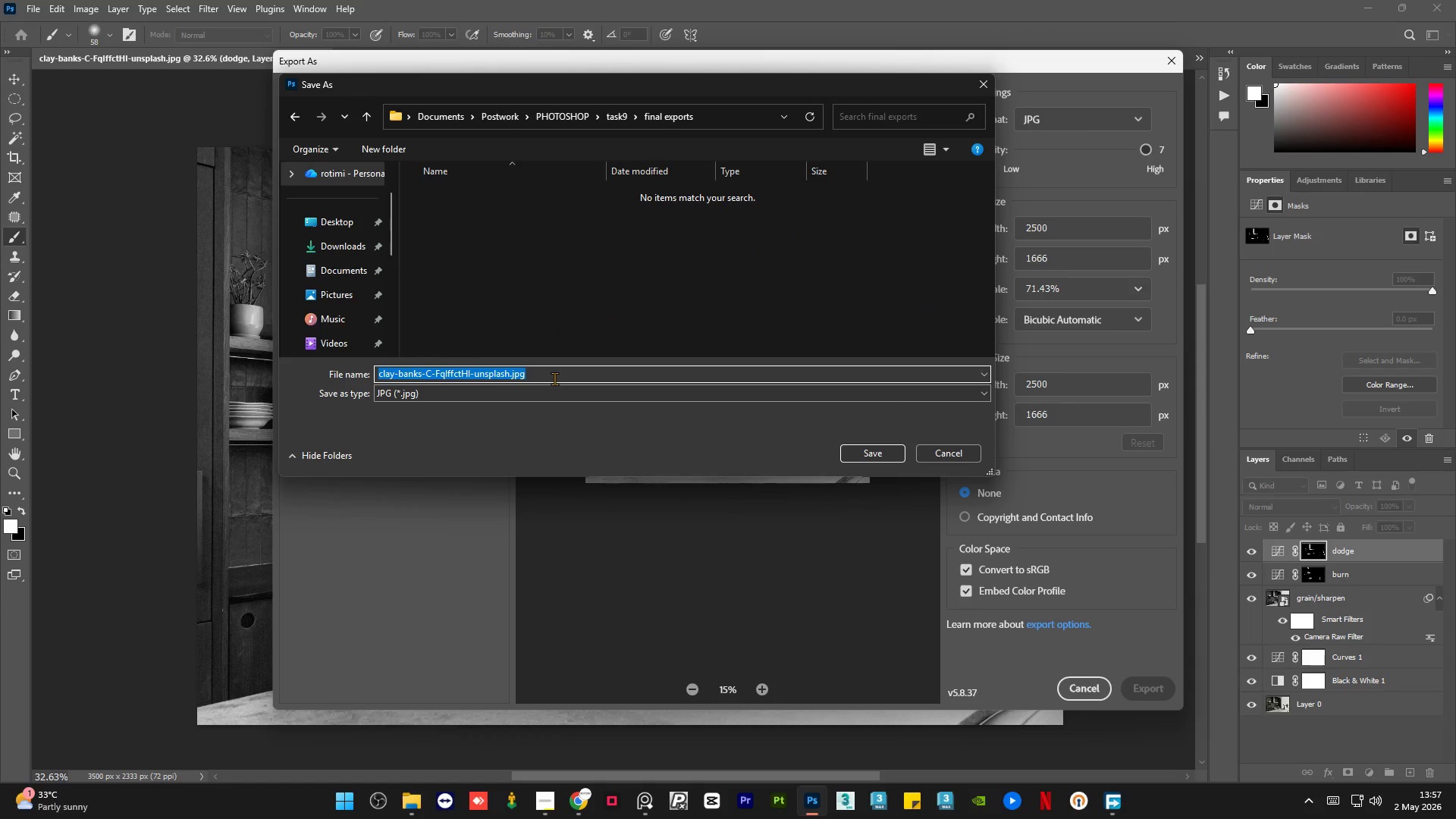 
key(Control+V)
 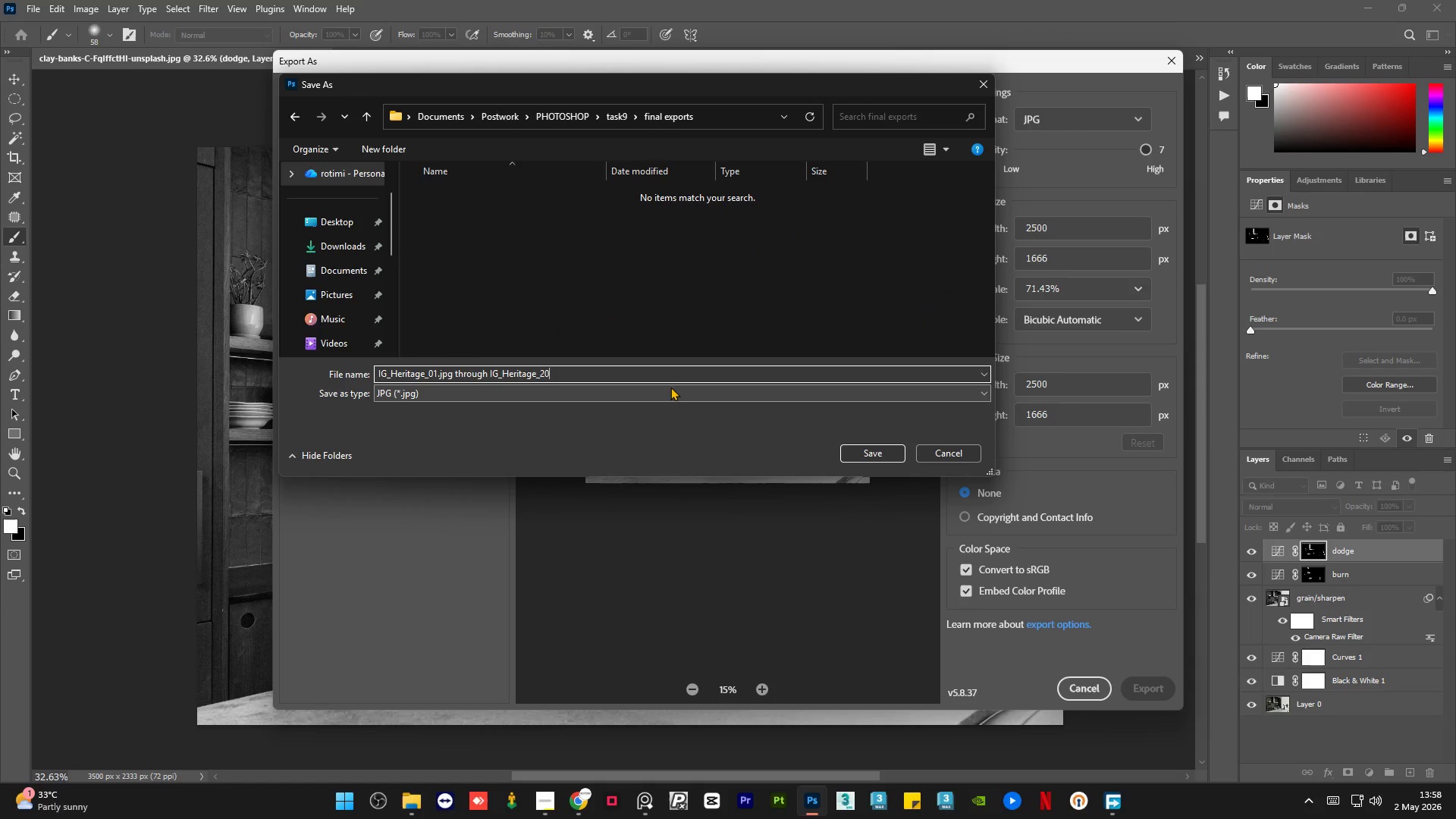 
key(Backspace)
 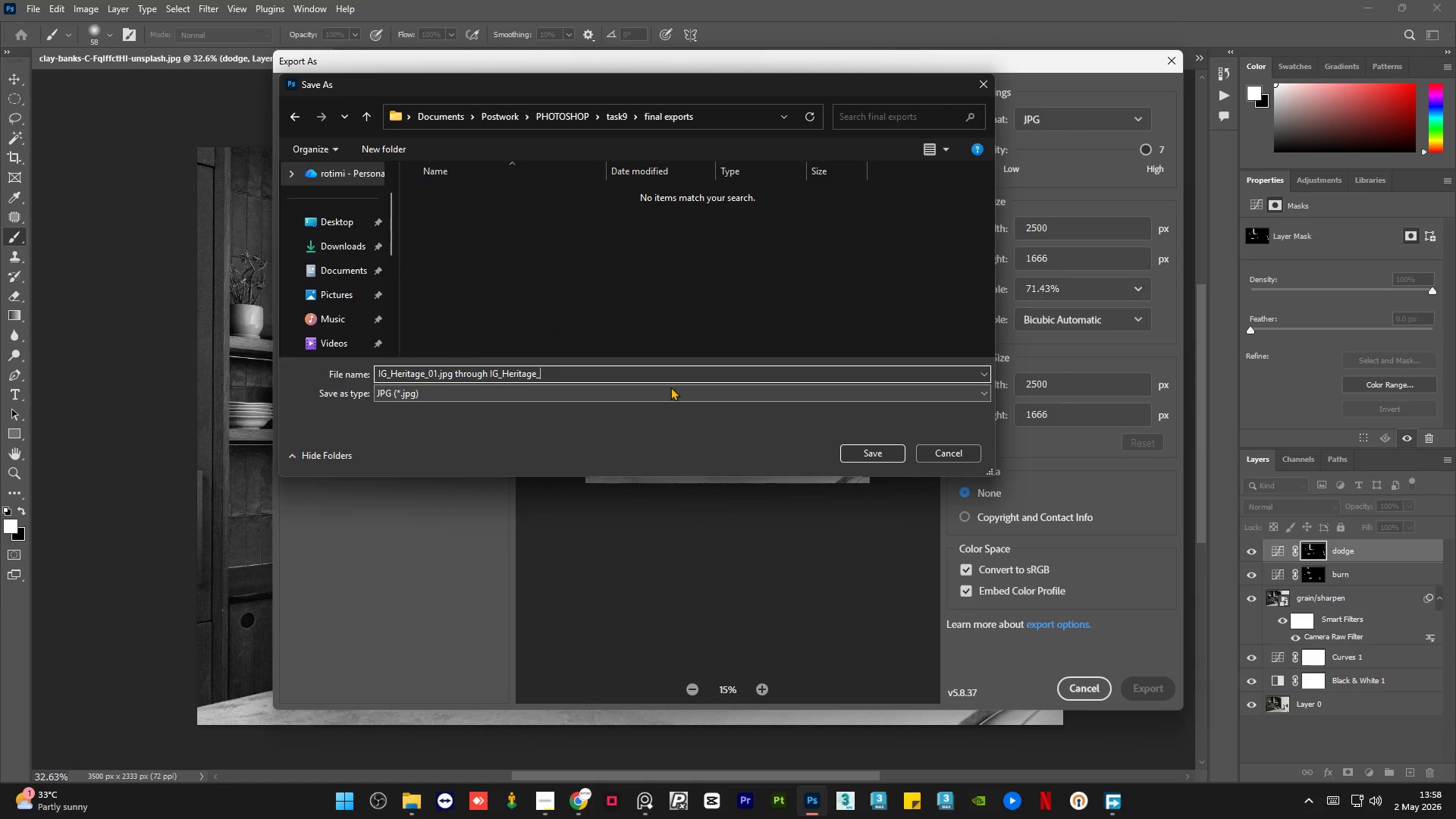 
key(Backspace)
 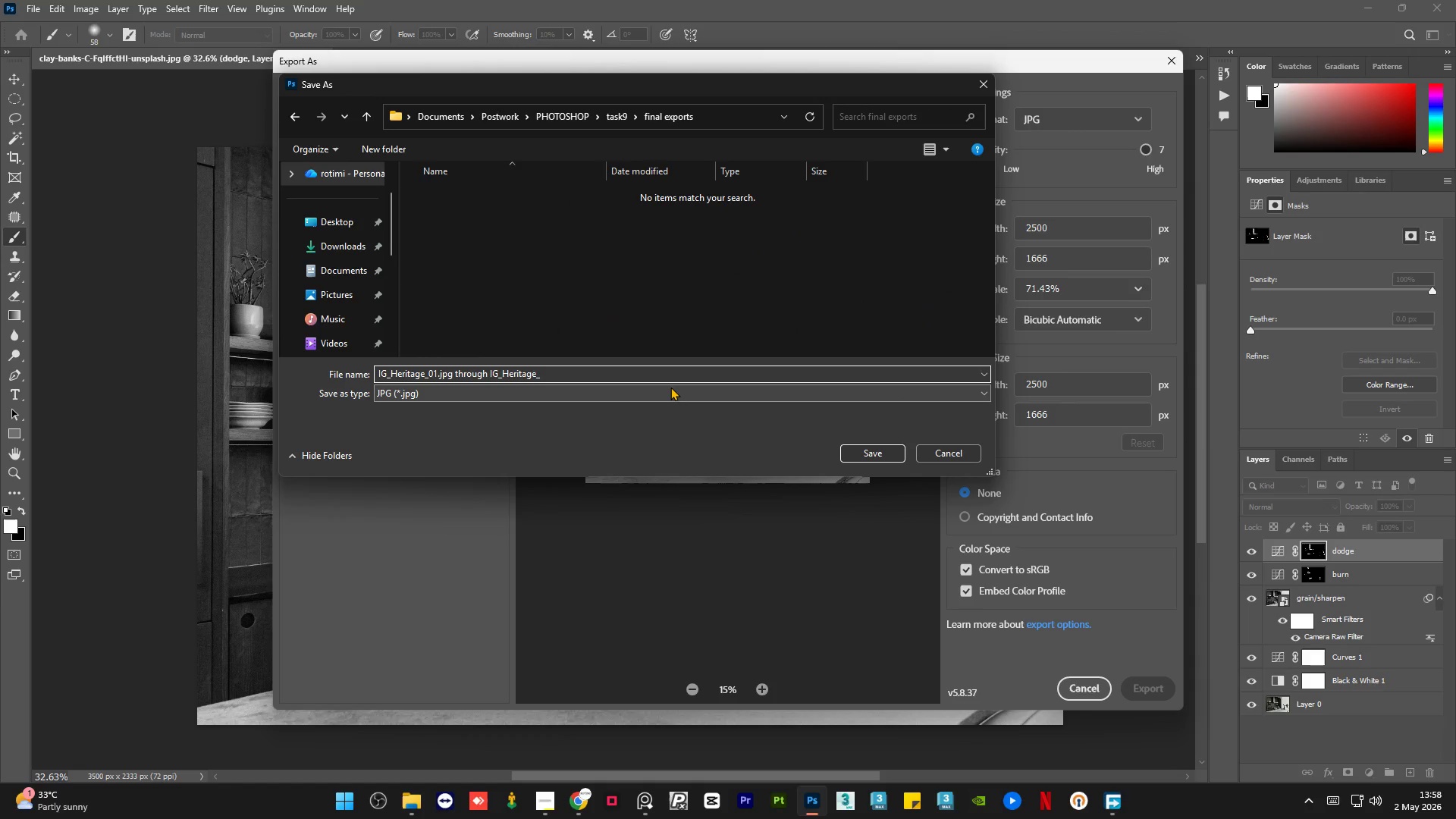 
key(1)
 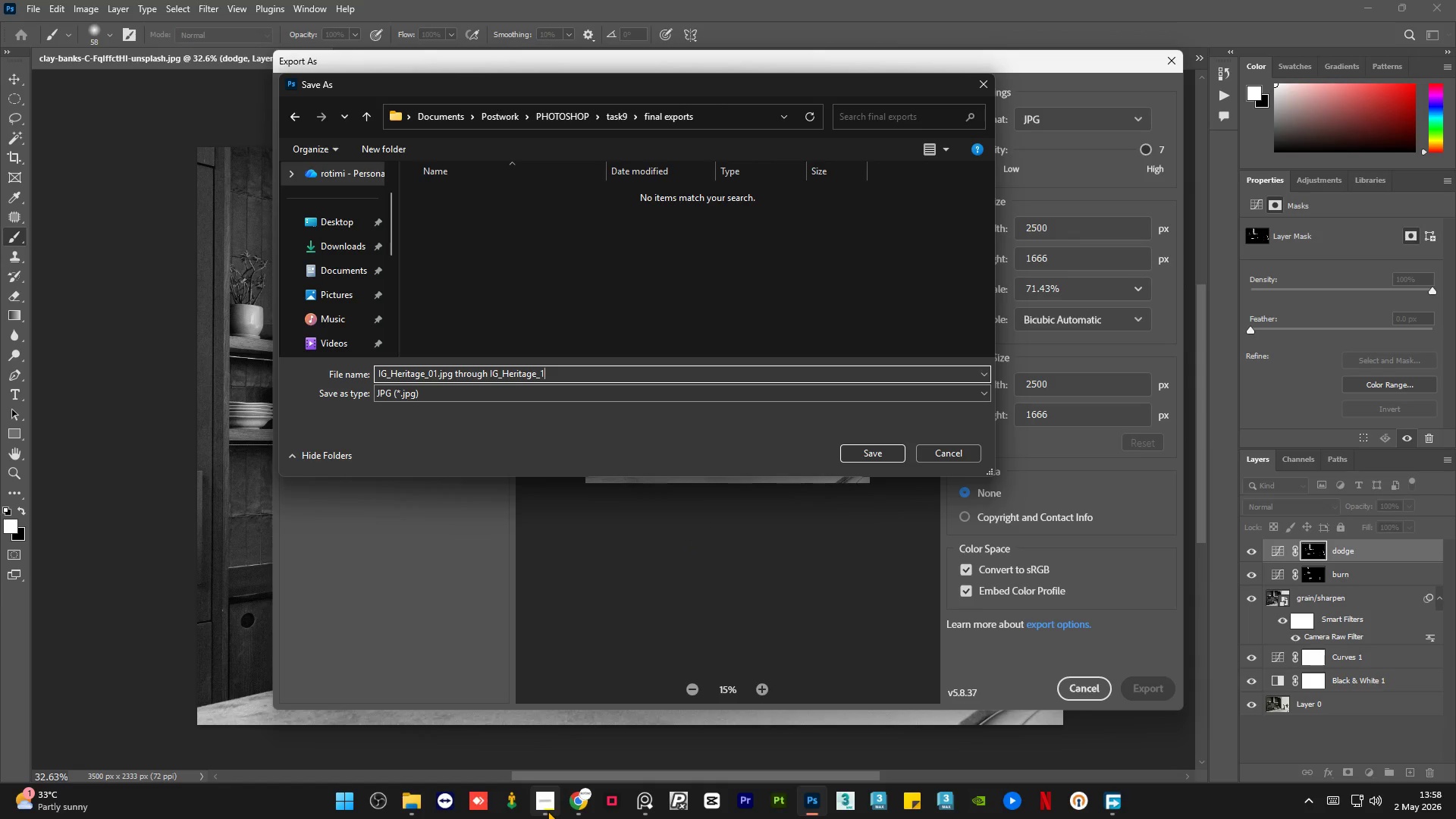 
mouse_move([557, 720])
 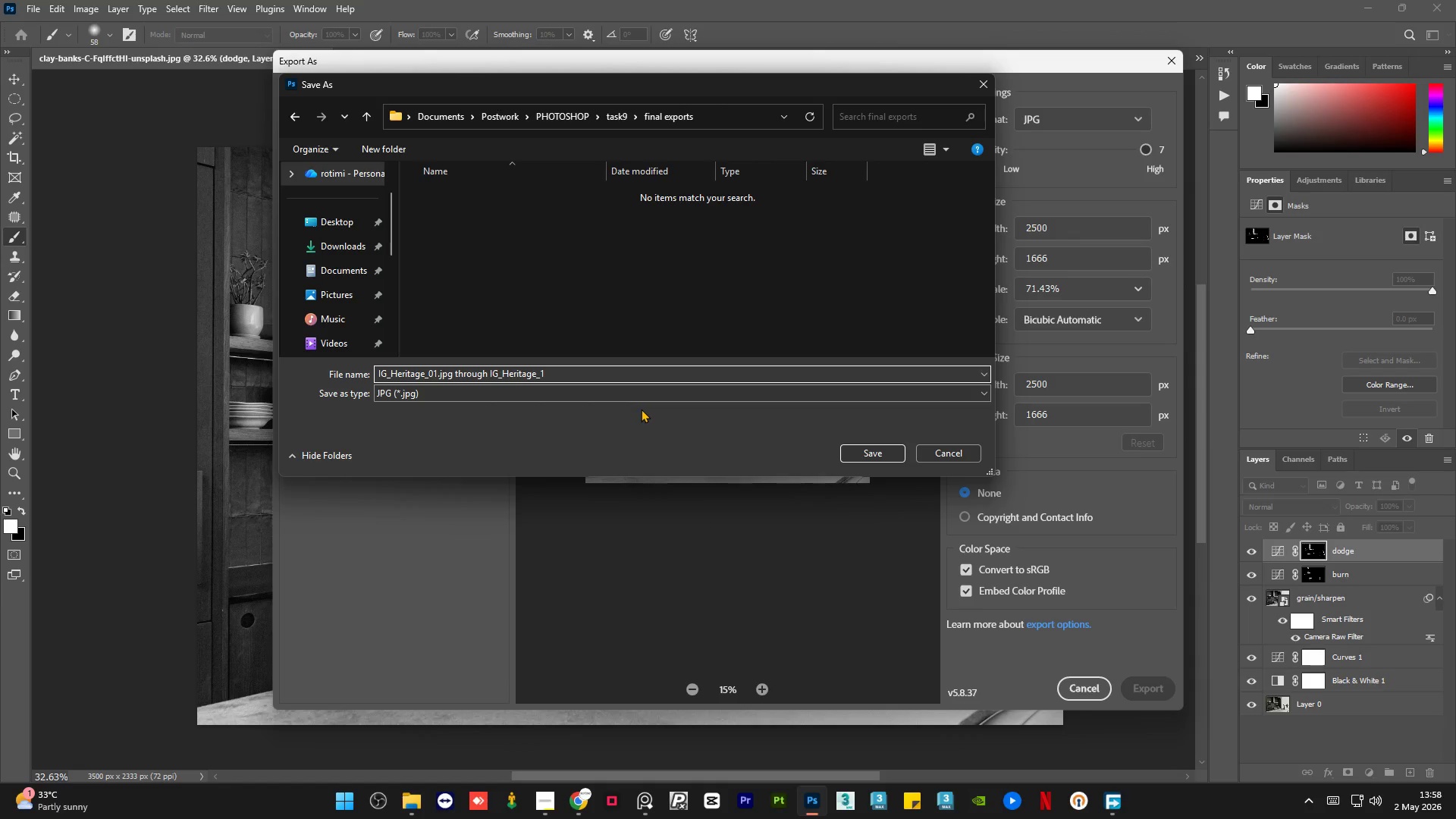 
key(Backspace)
type(01)
 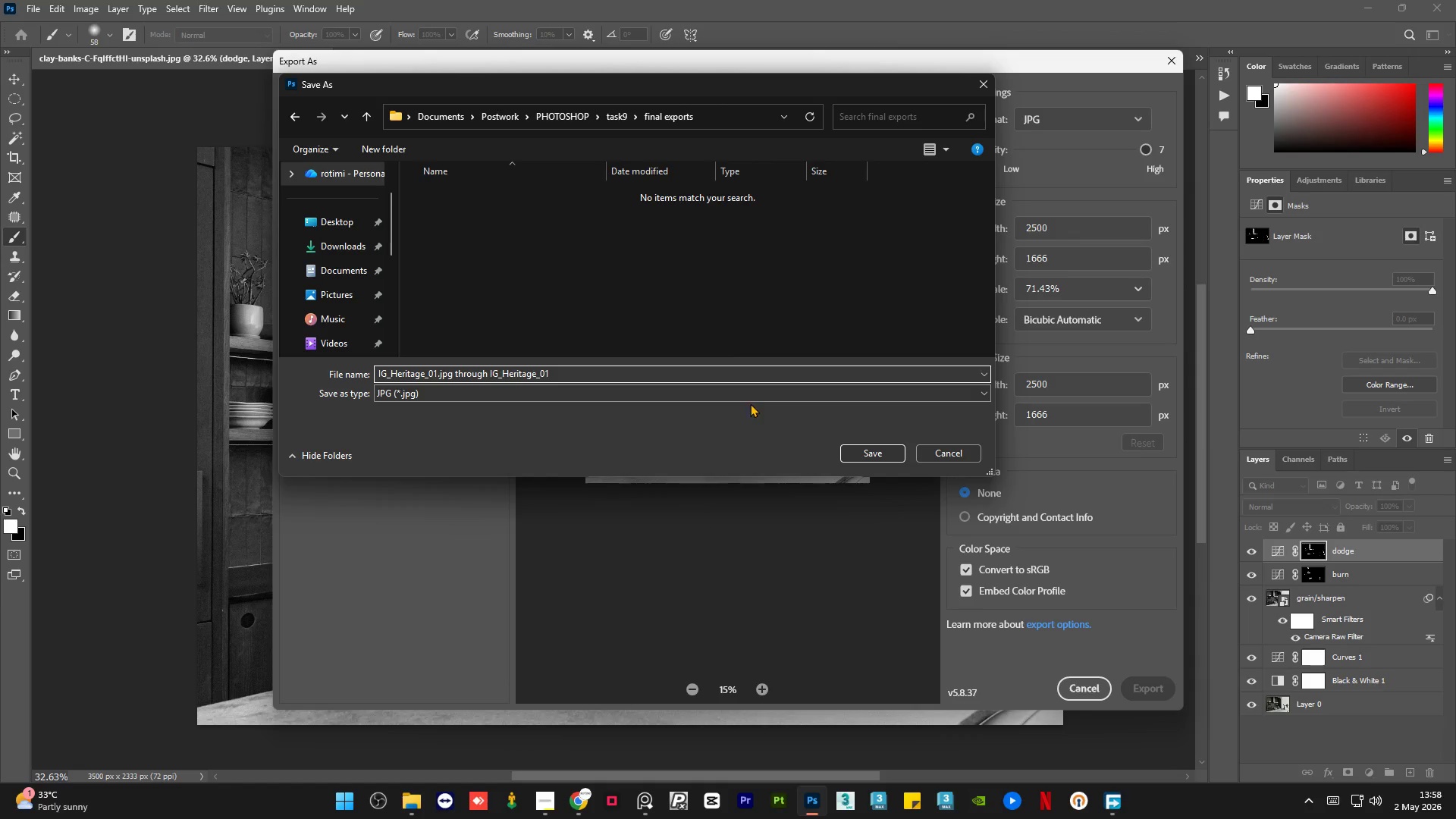 
left_click([866, 451])
 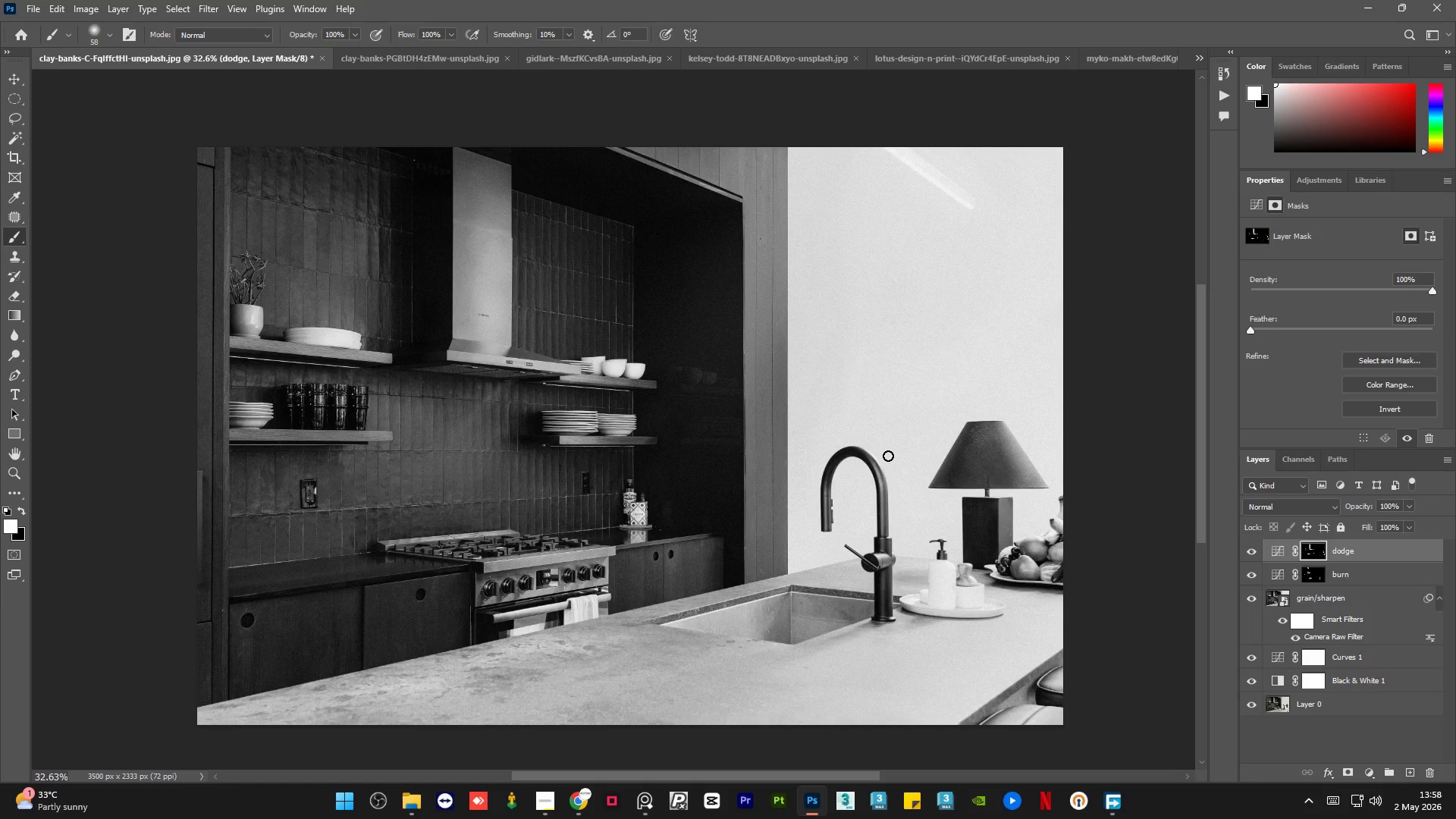 
wait(12.61)
 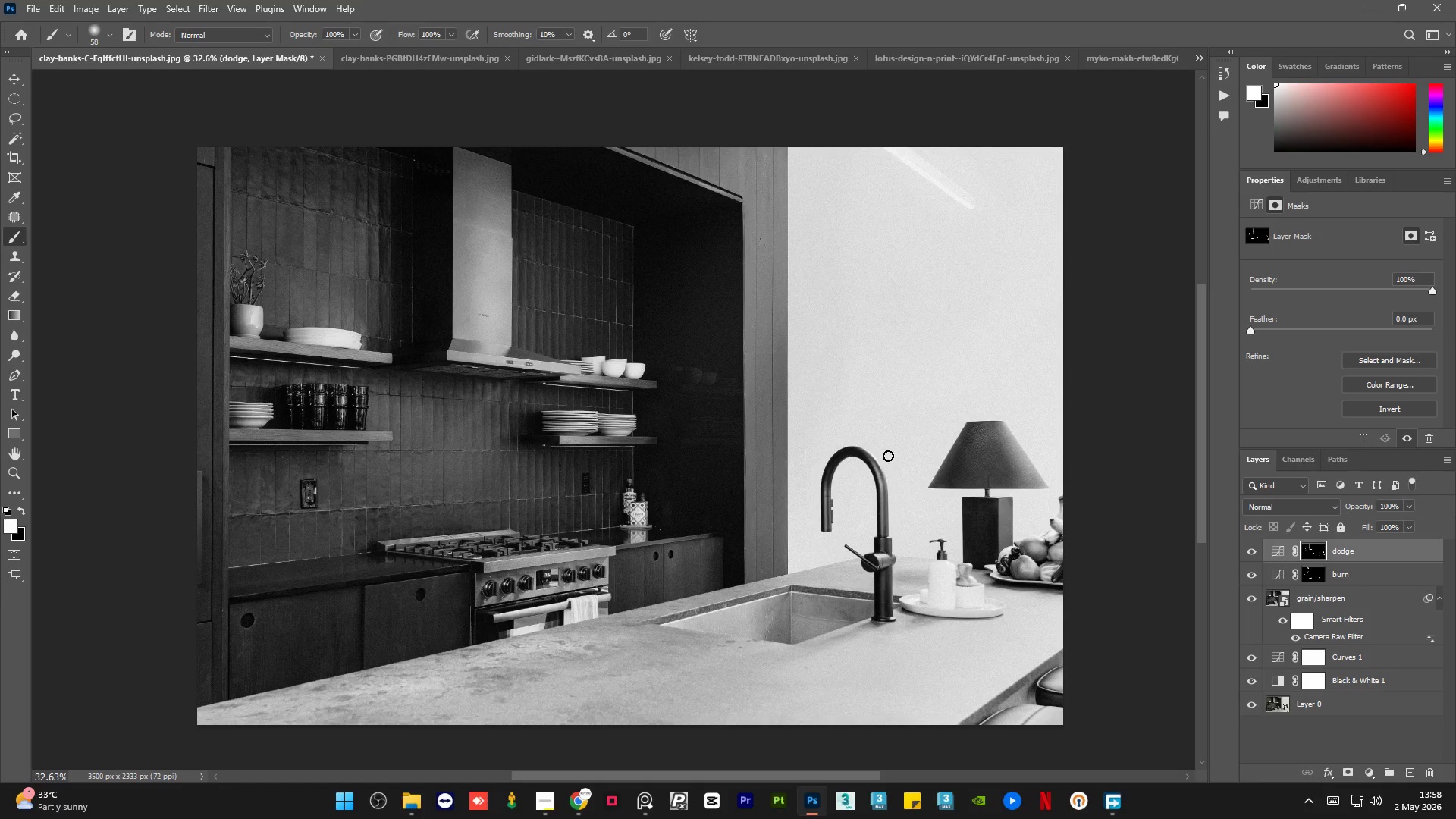 
left_click([550, 811])